 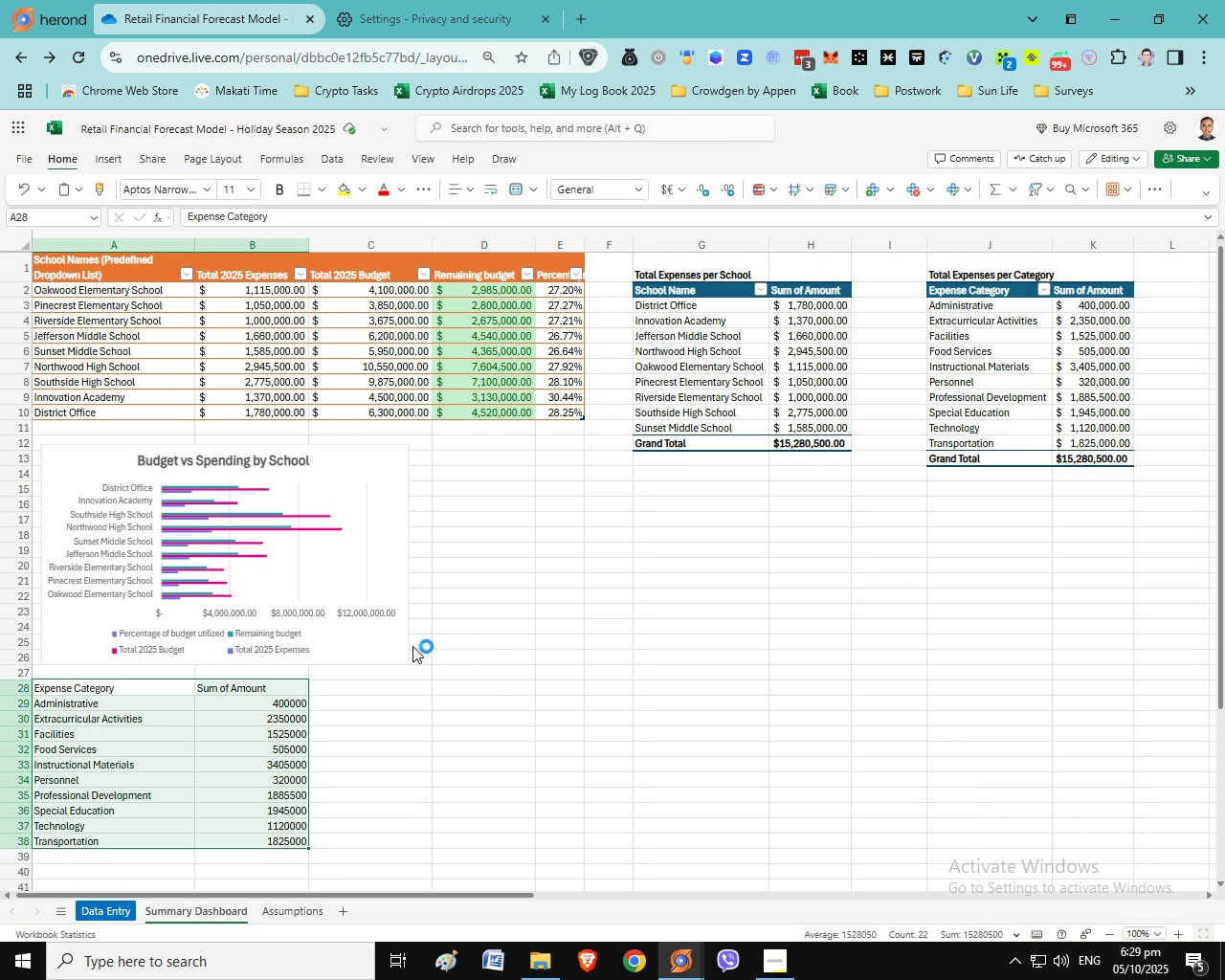 
left_click([465, 531])
 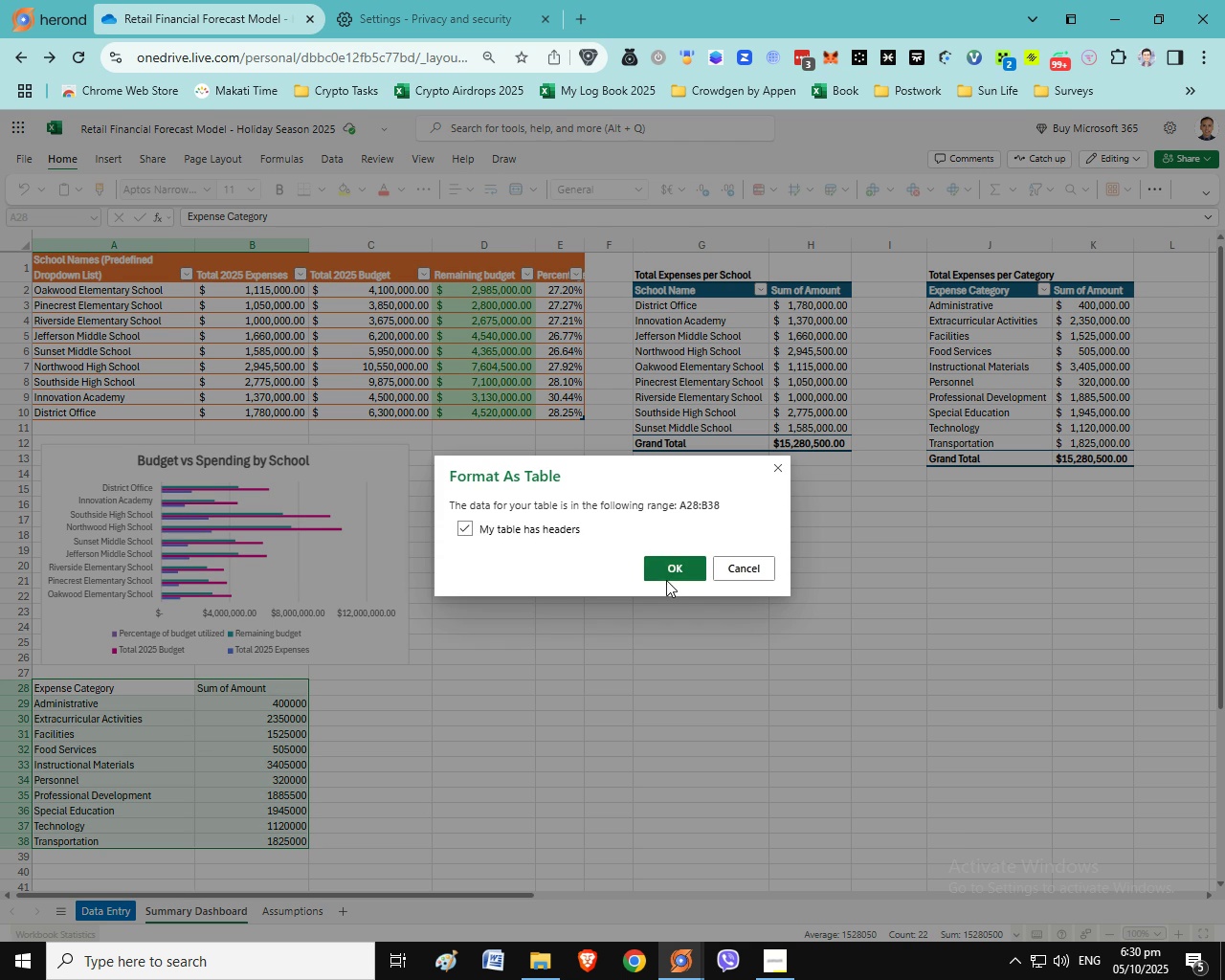 
left_click([666, 580])
 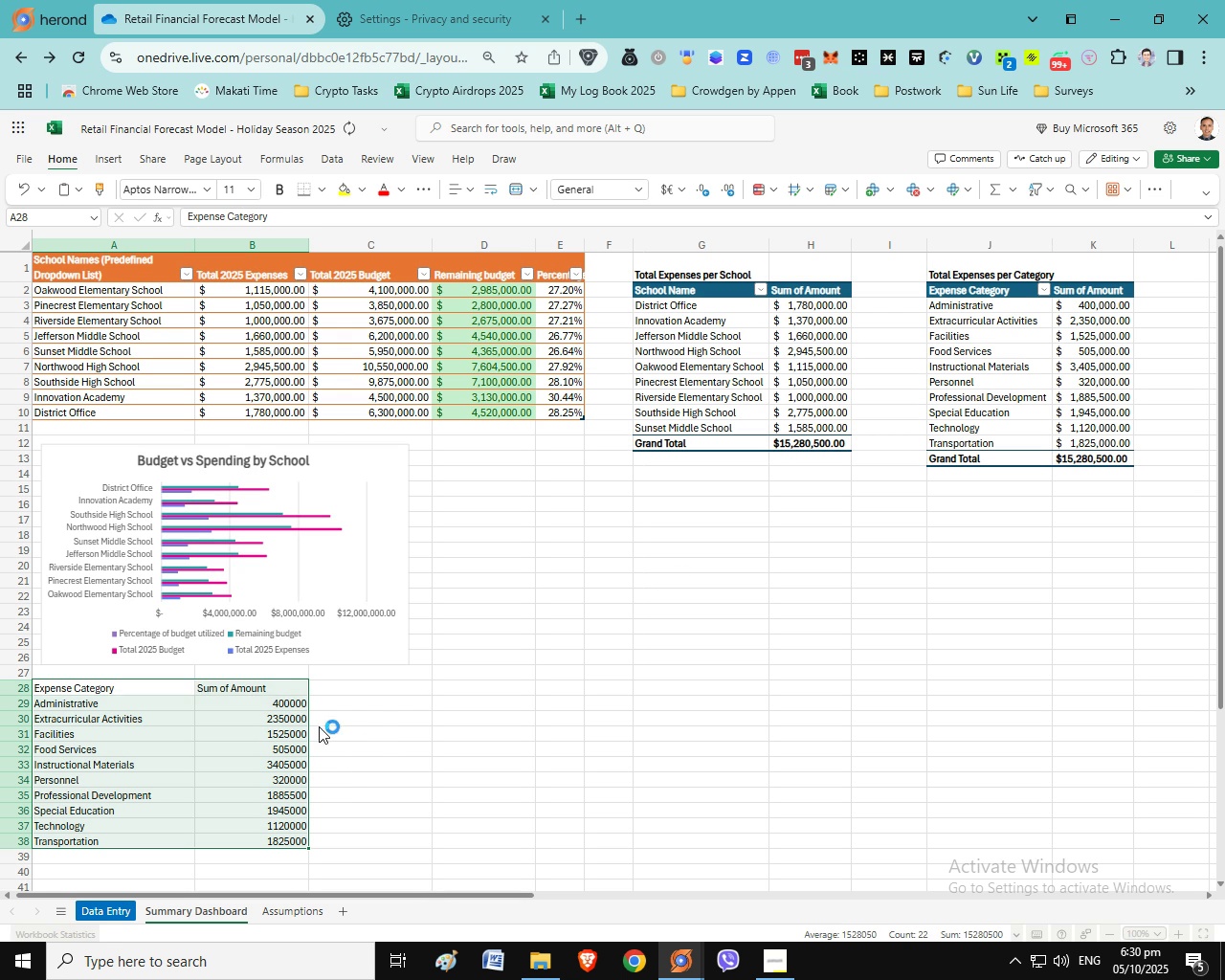 
mouse_move([325, 705])
 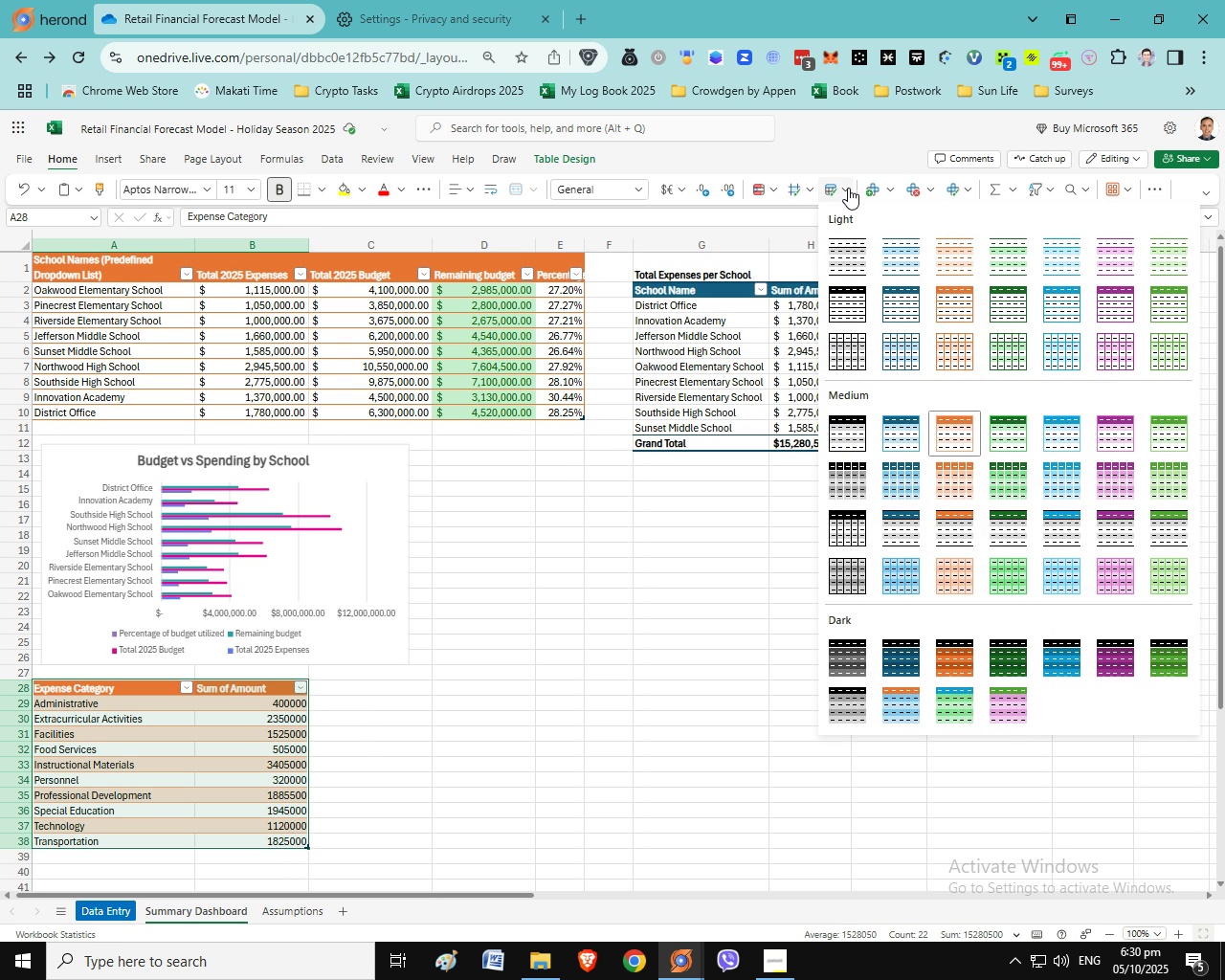 
left_click([942, 310])